 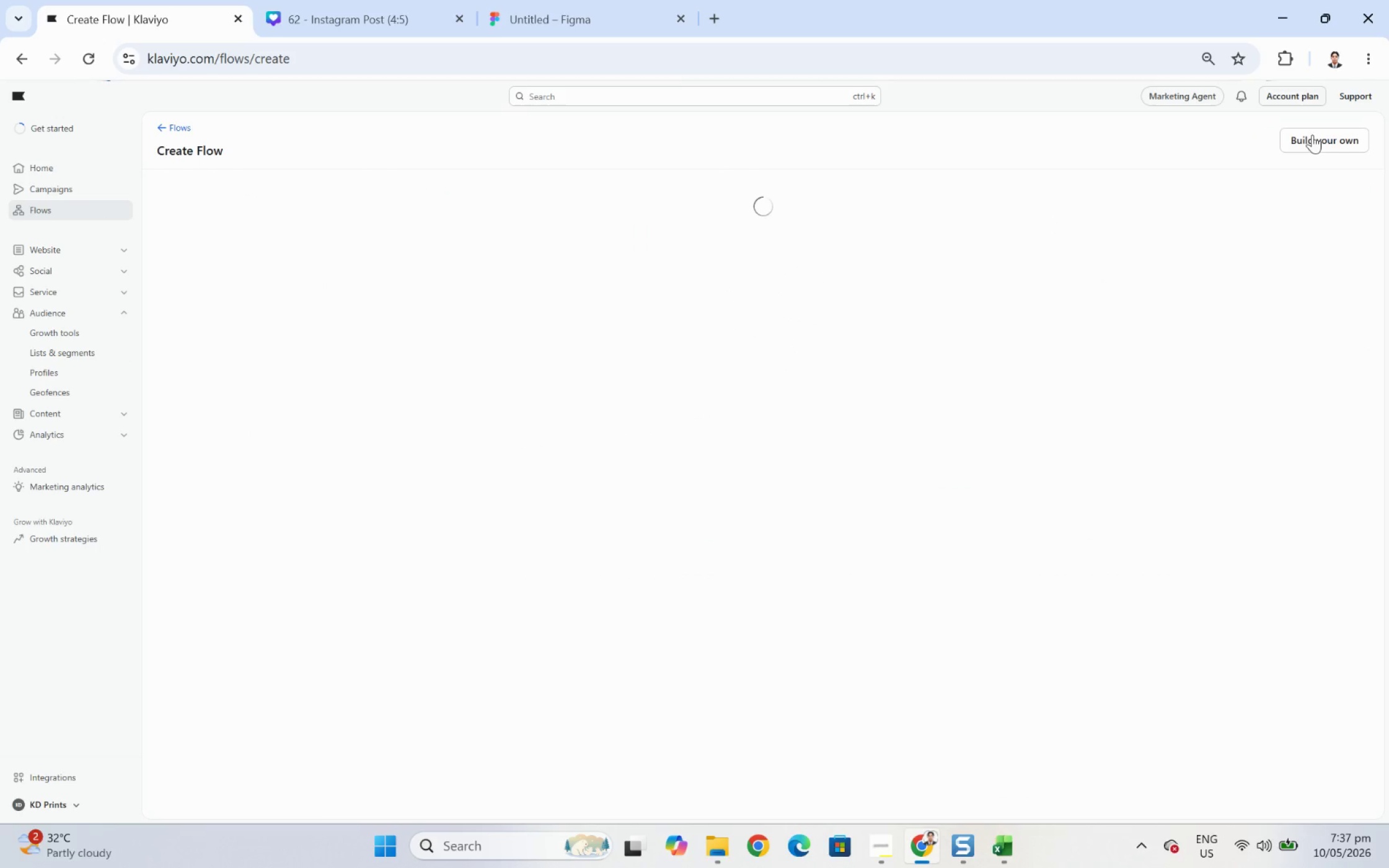 
left_click([1313, 140])
 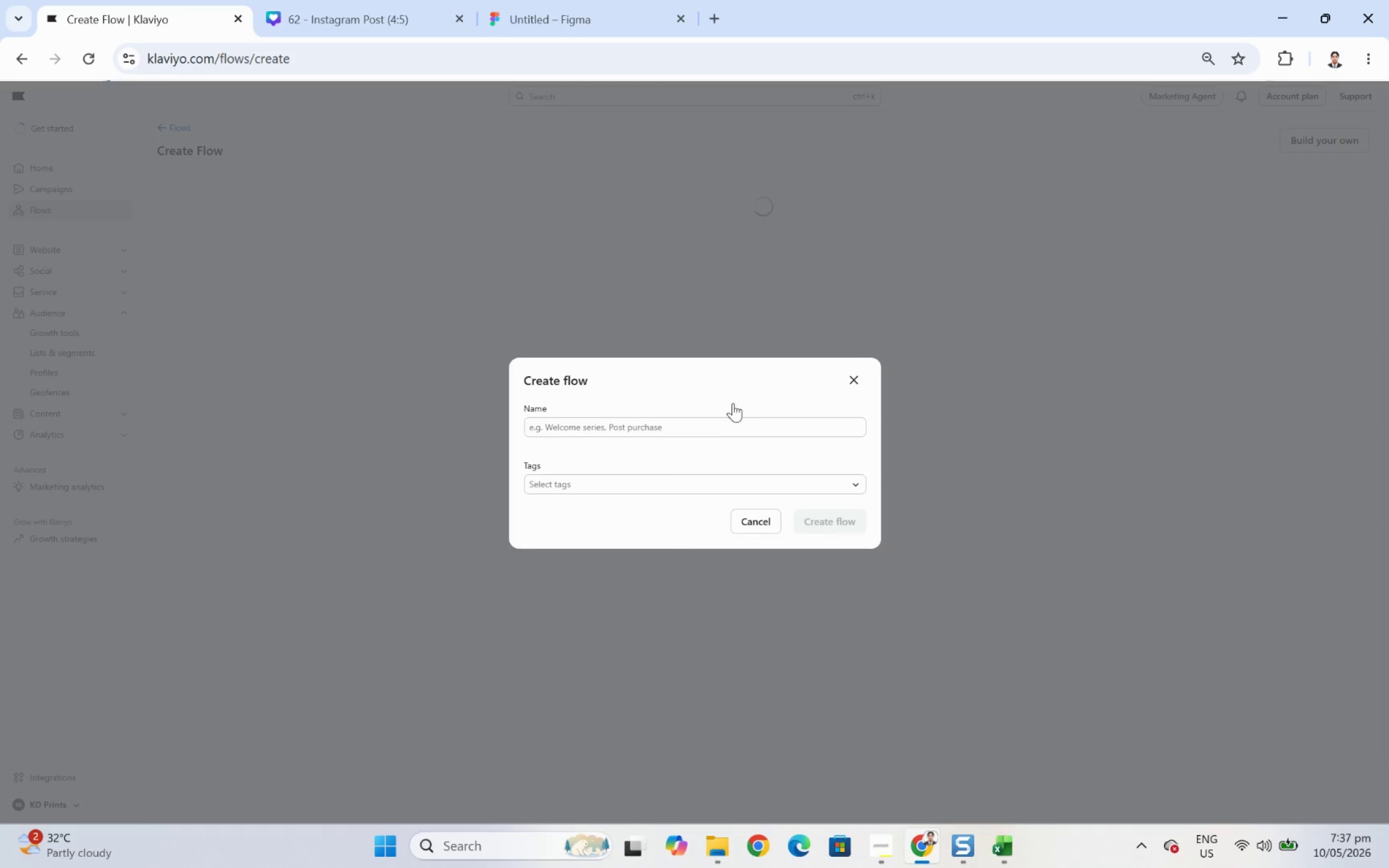 
left_click([697, 424])
 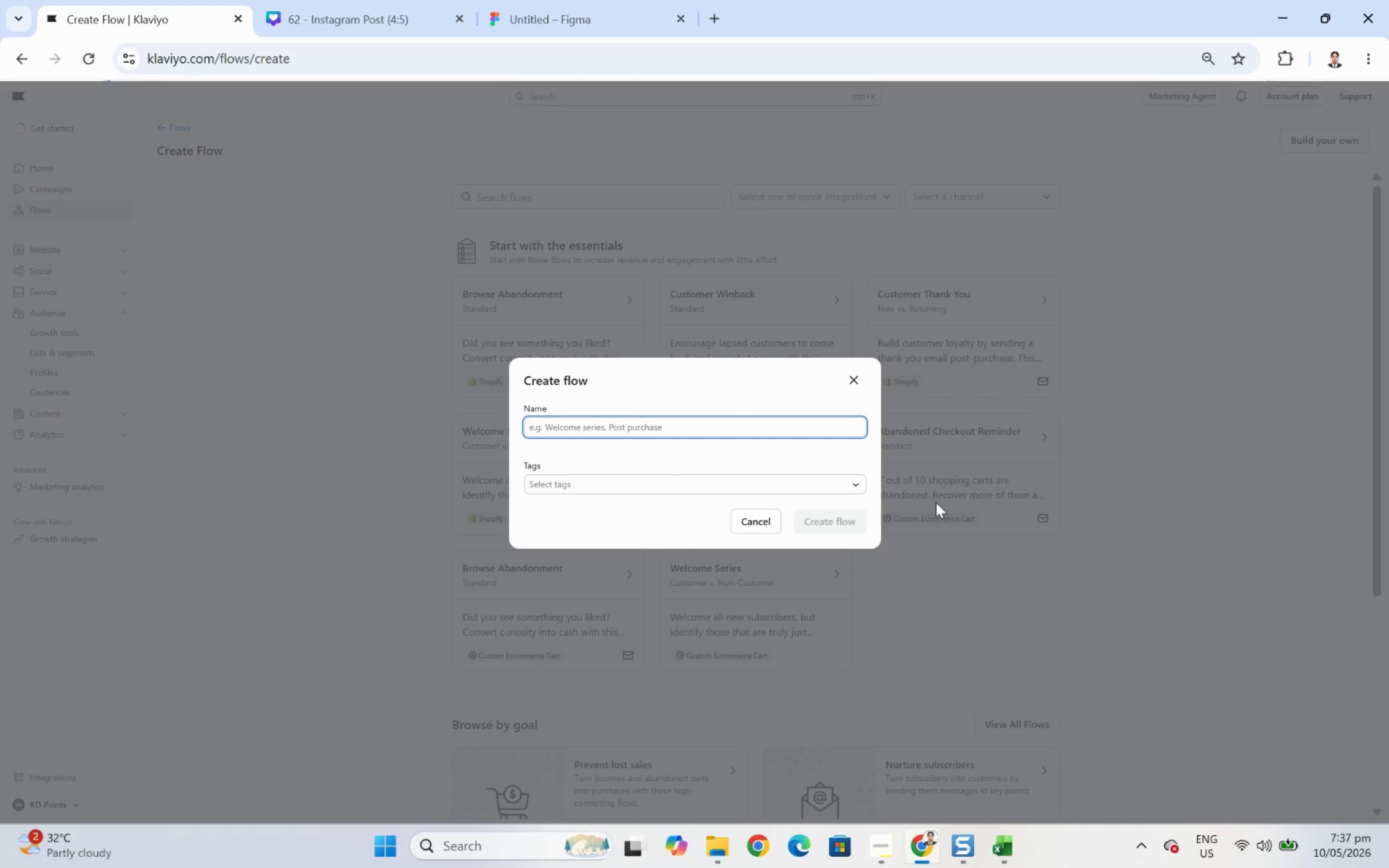 
wait(6.63)
 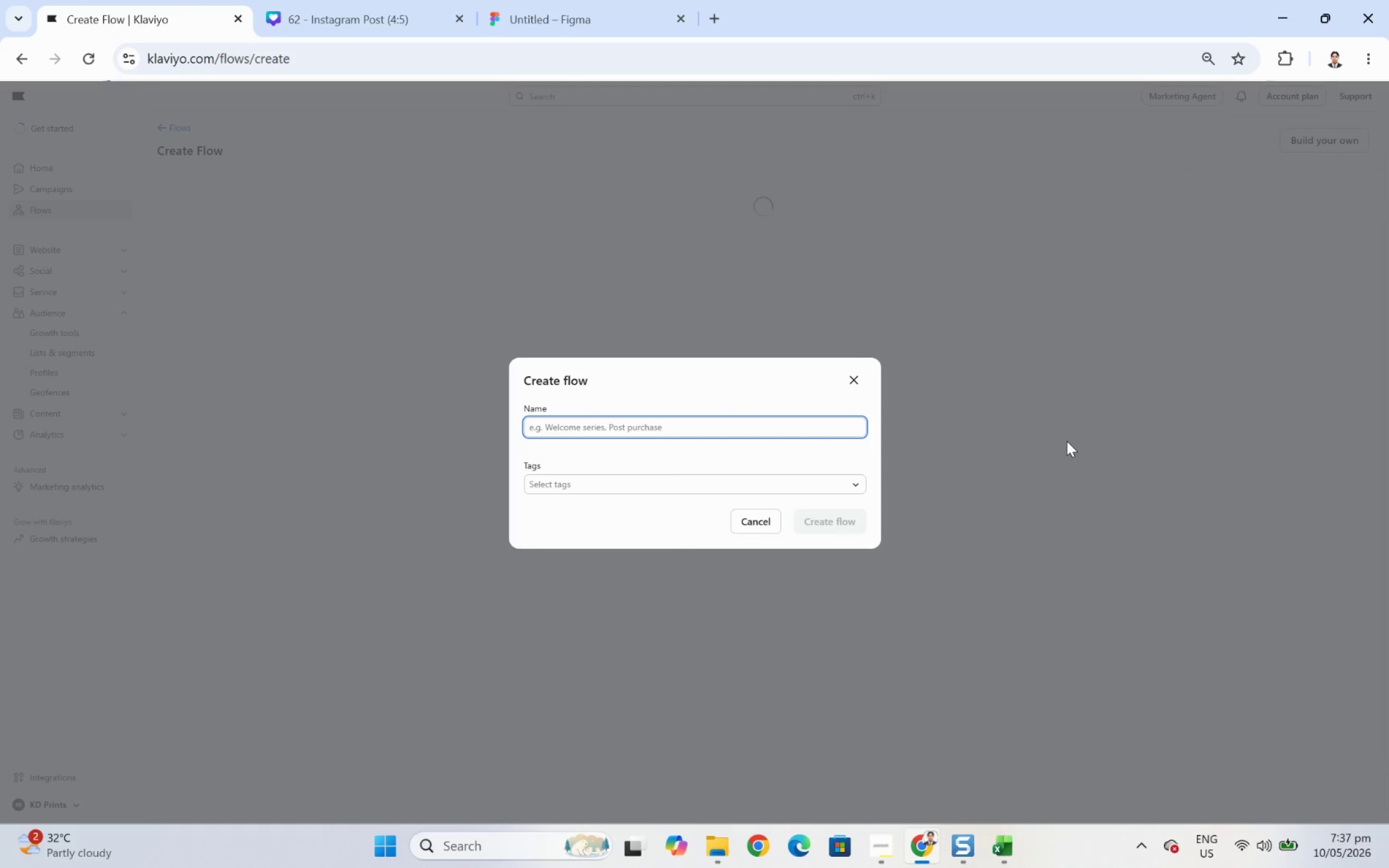 
key(Alt+AltLeft)
 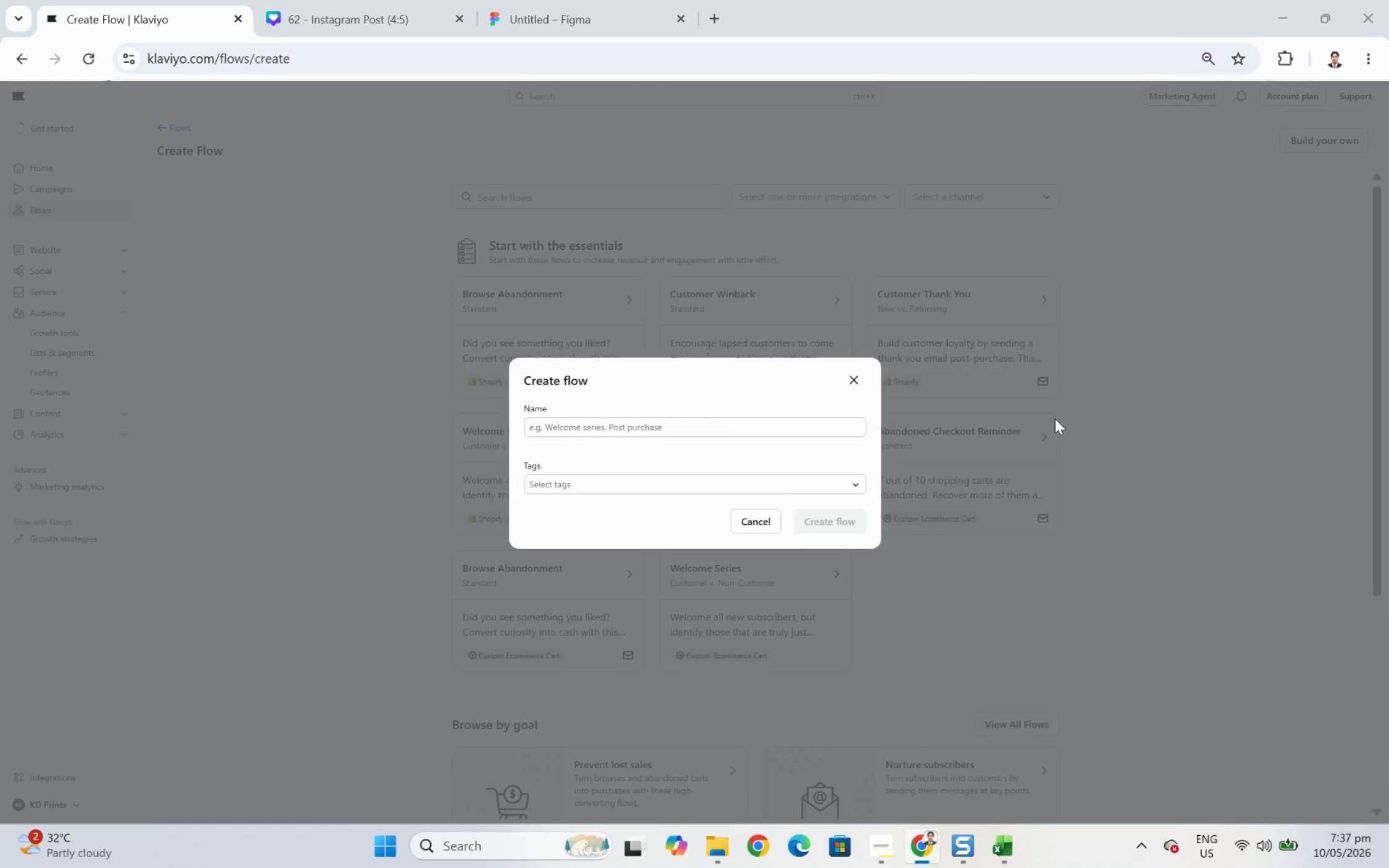 
key(Alt+Tab)